 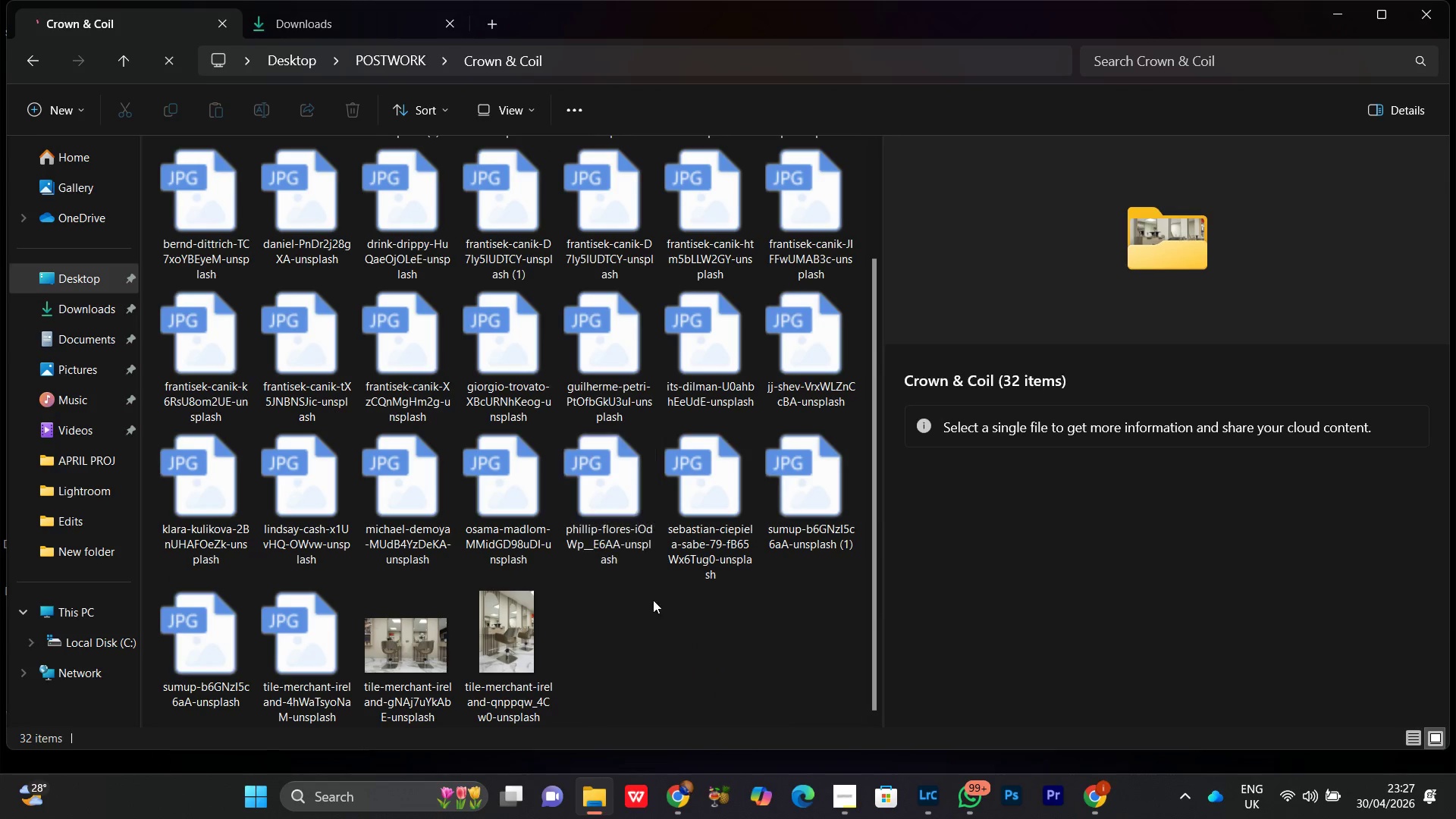 
double_click([537, 635])
 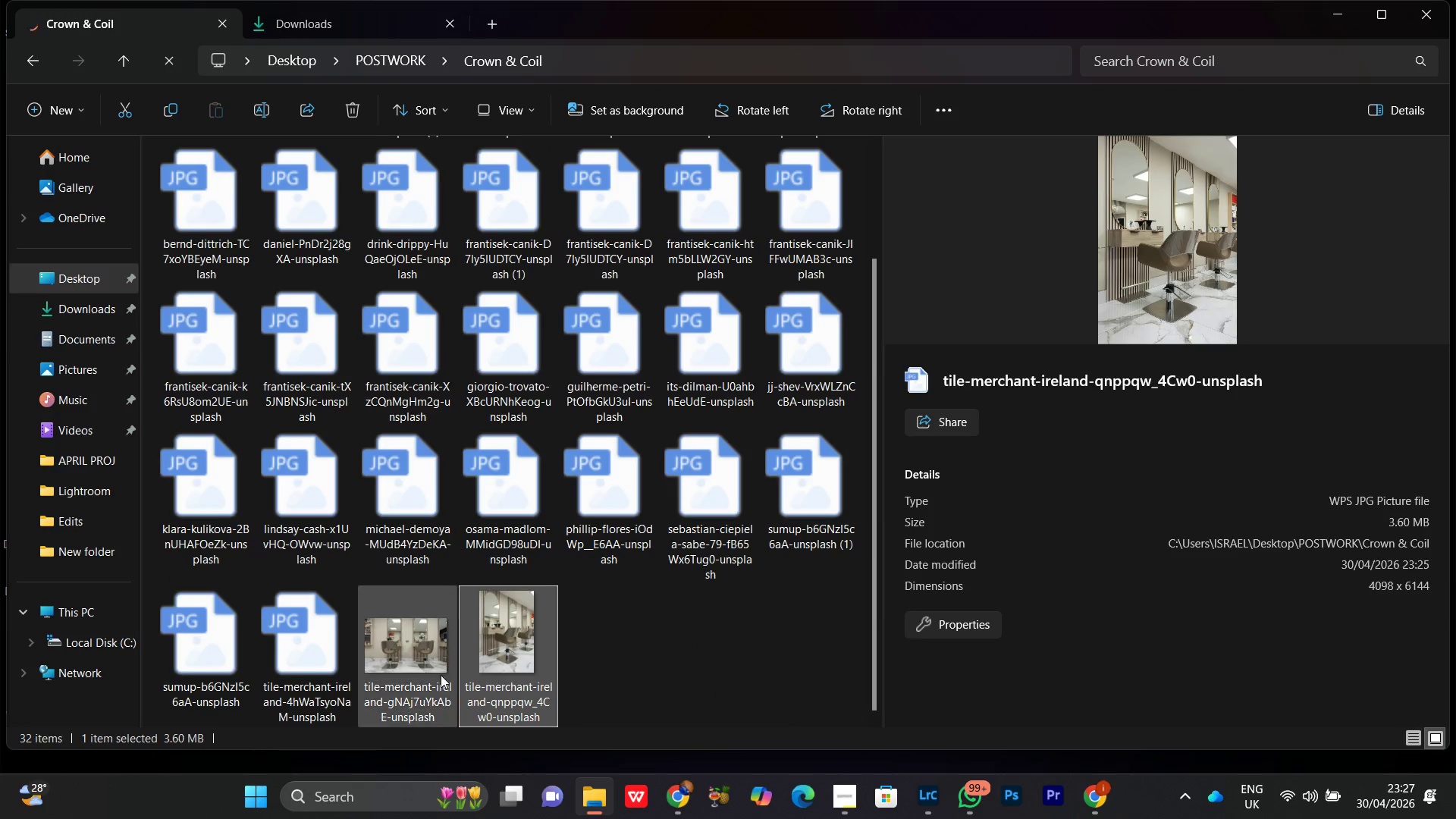 
left_click([415, 668])
 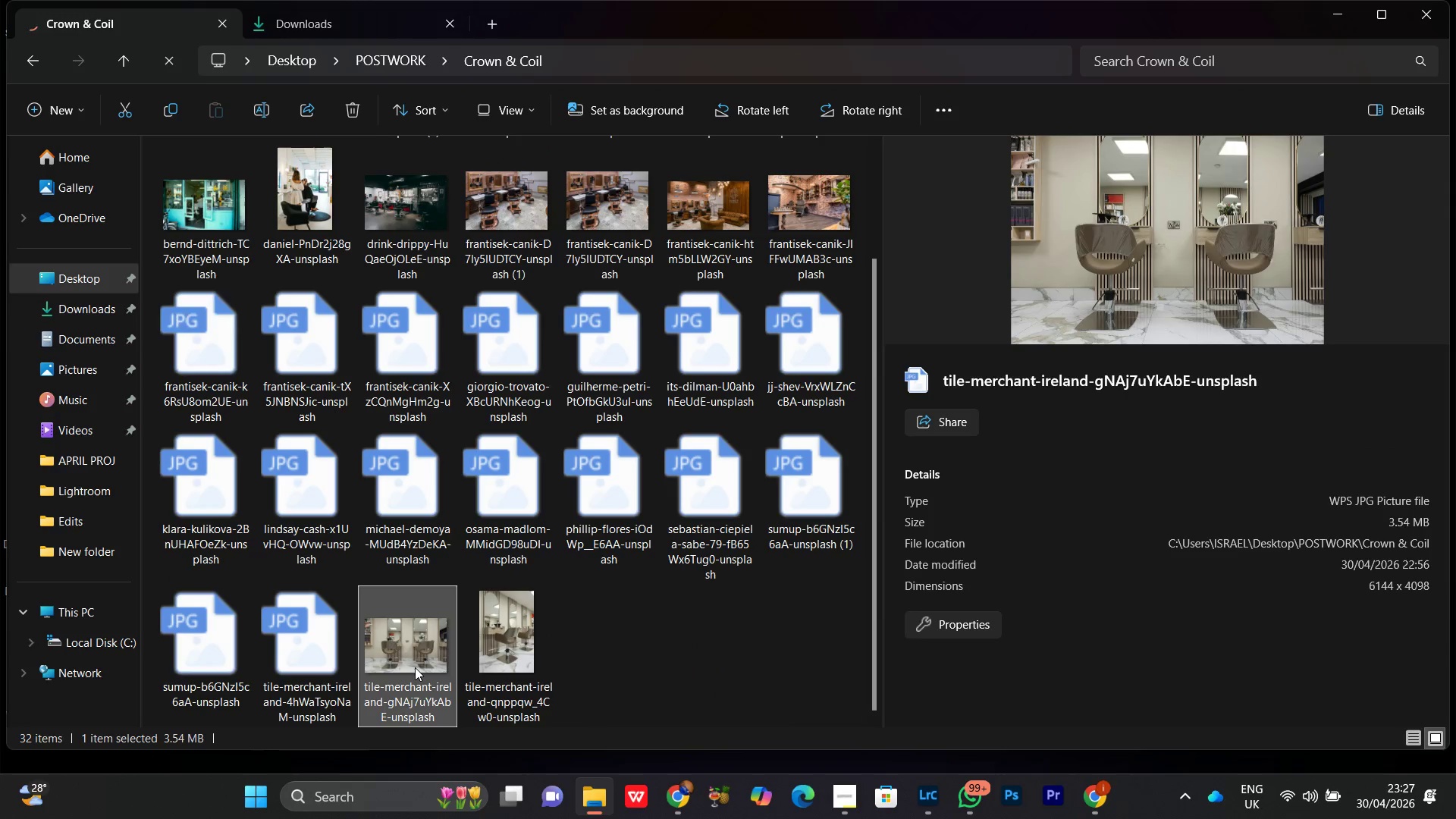 
wait(8.73)
 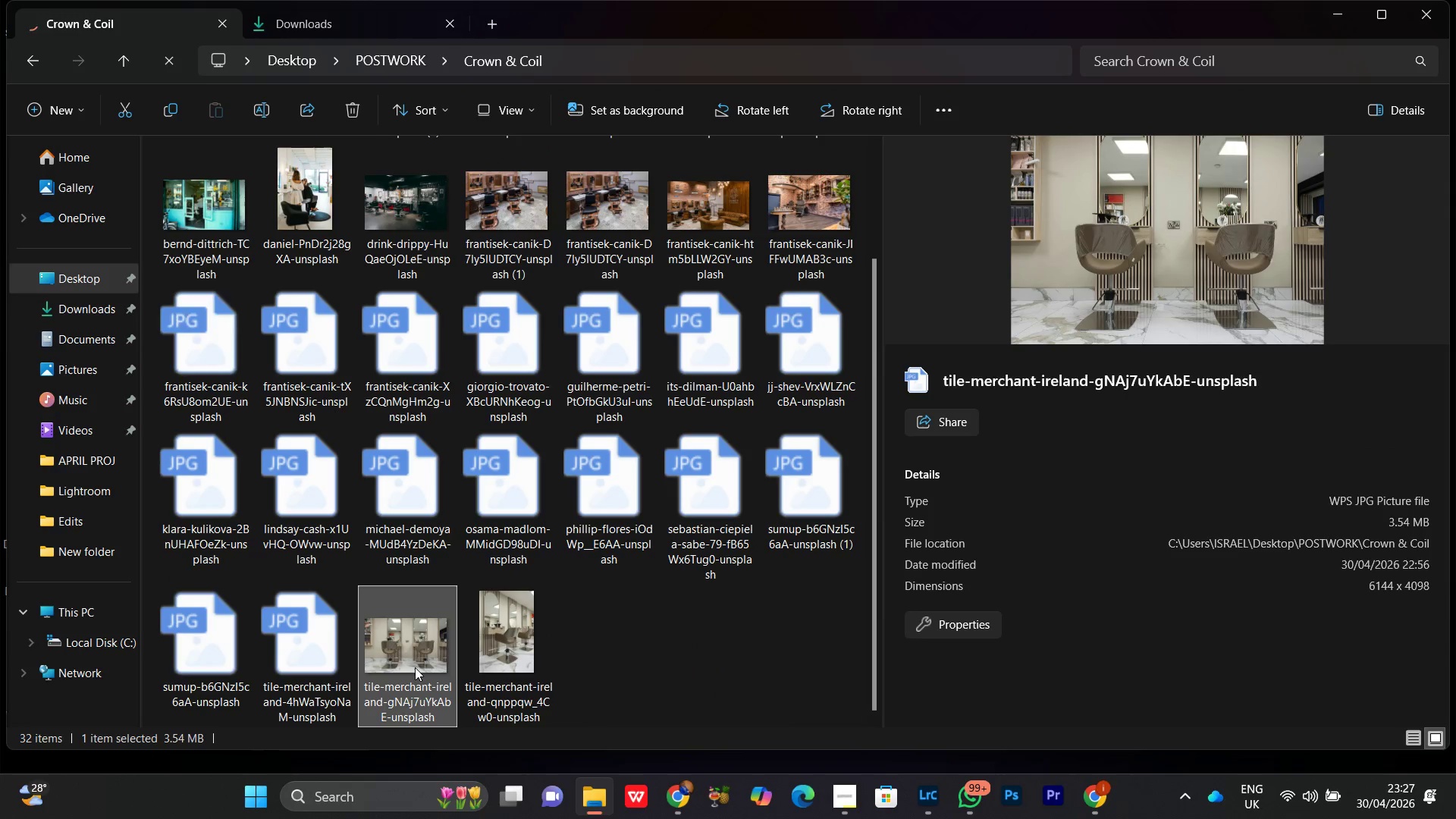 
left_click([713, 670])
 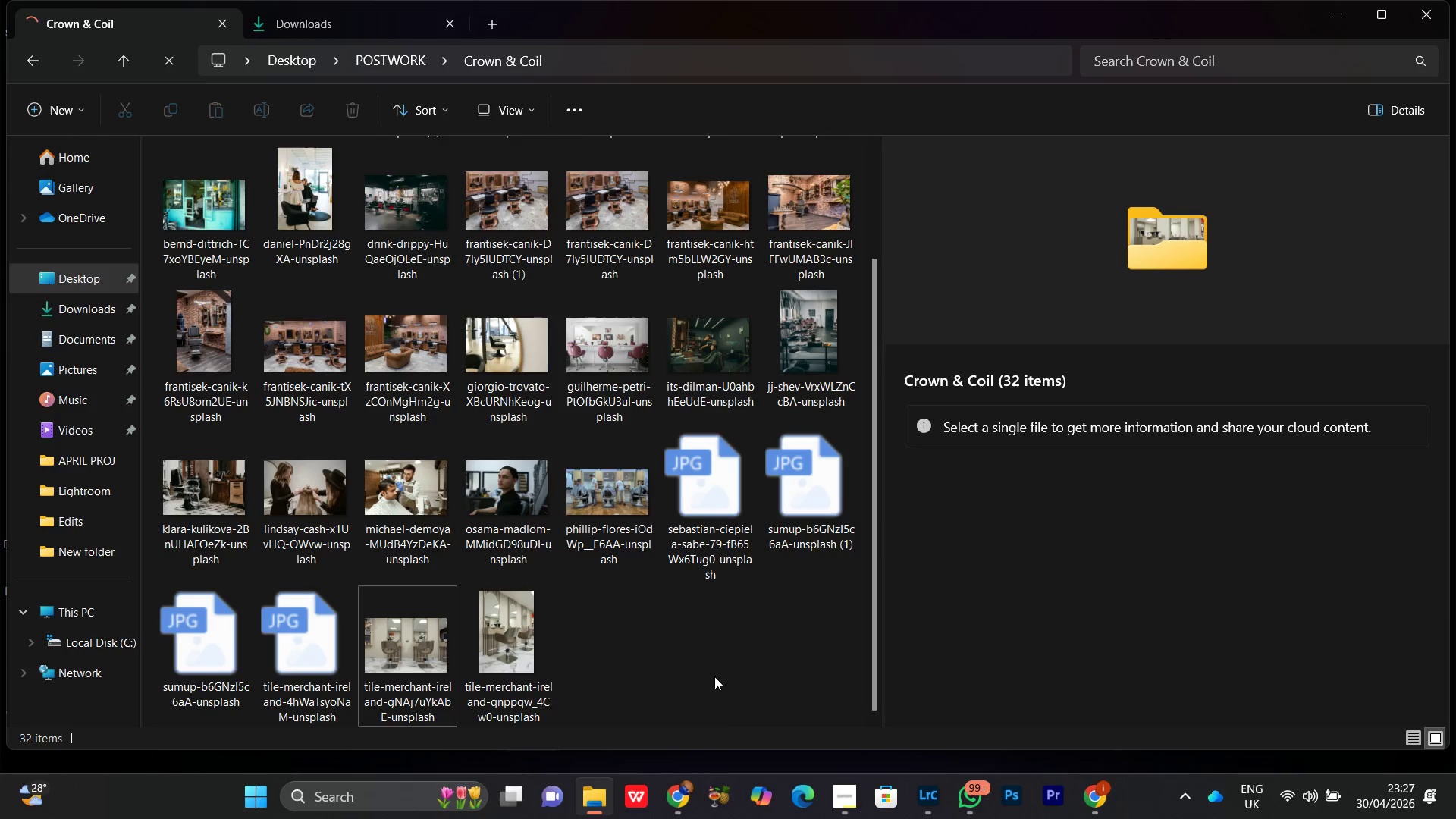 
left_click([714, 673])
 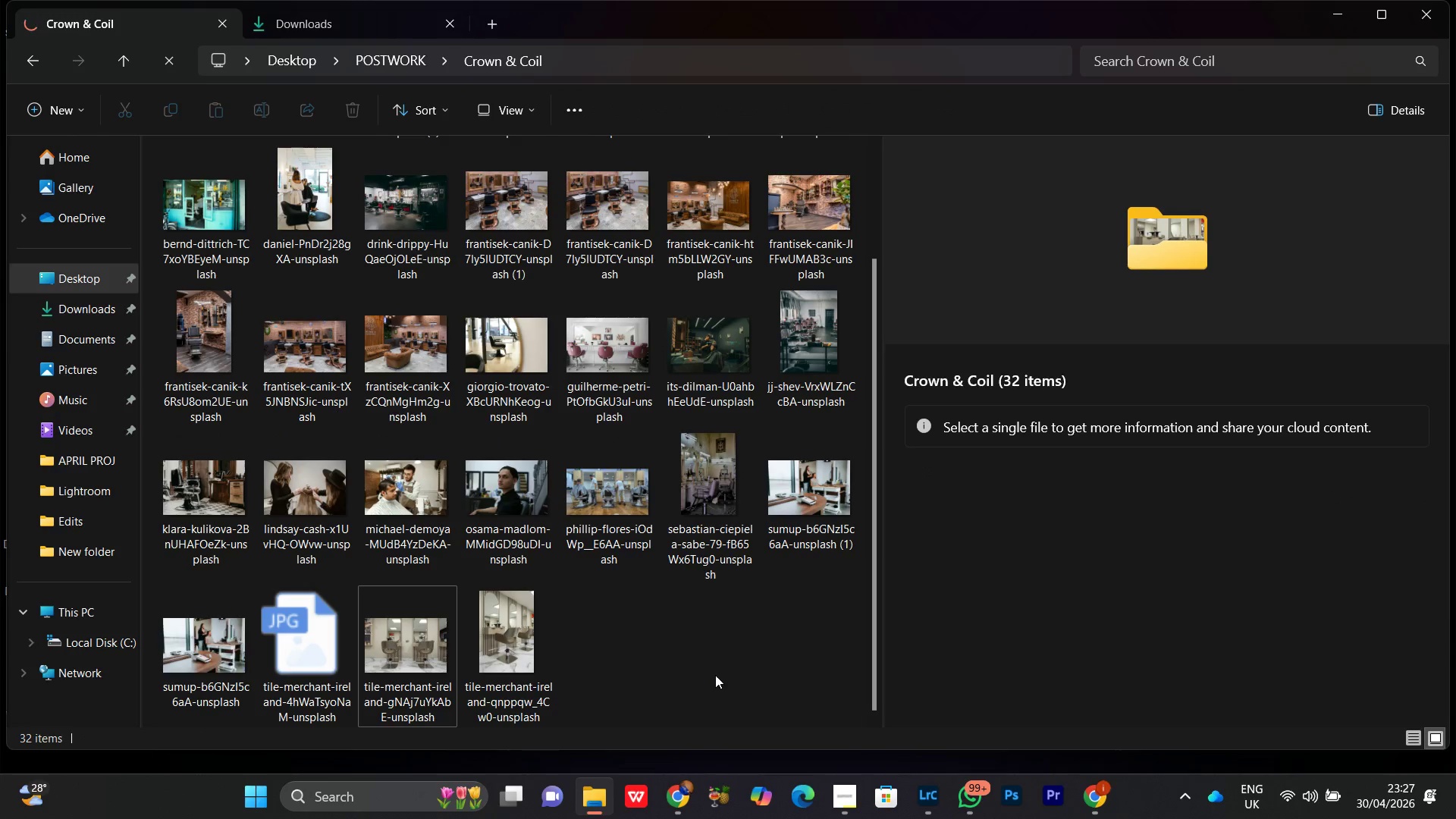 
scroll: coordinate [714, 665], scroll_direction: down, amount: 8.0
 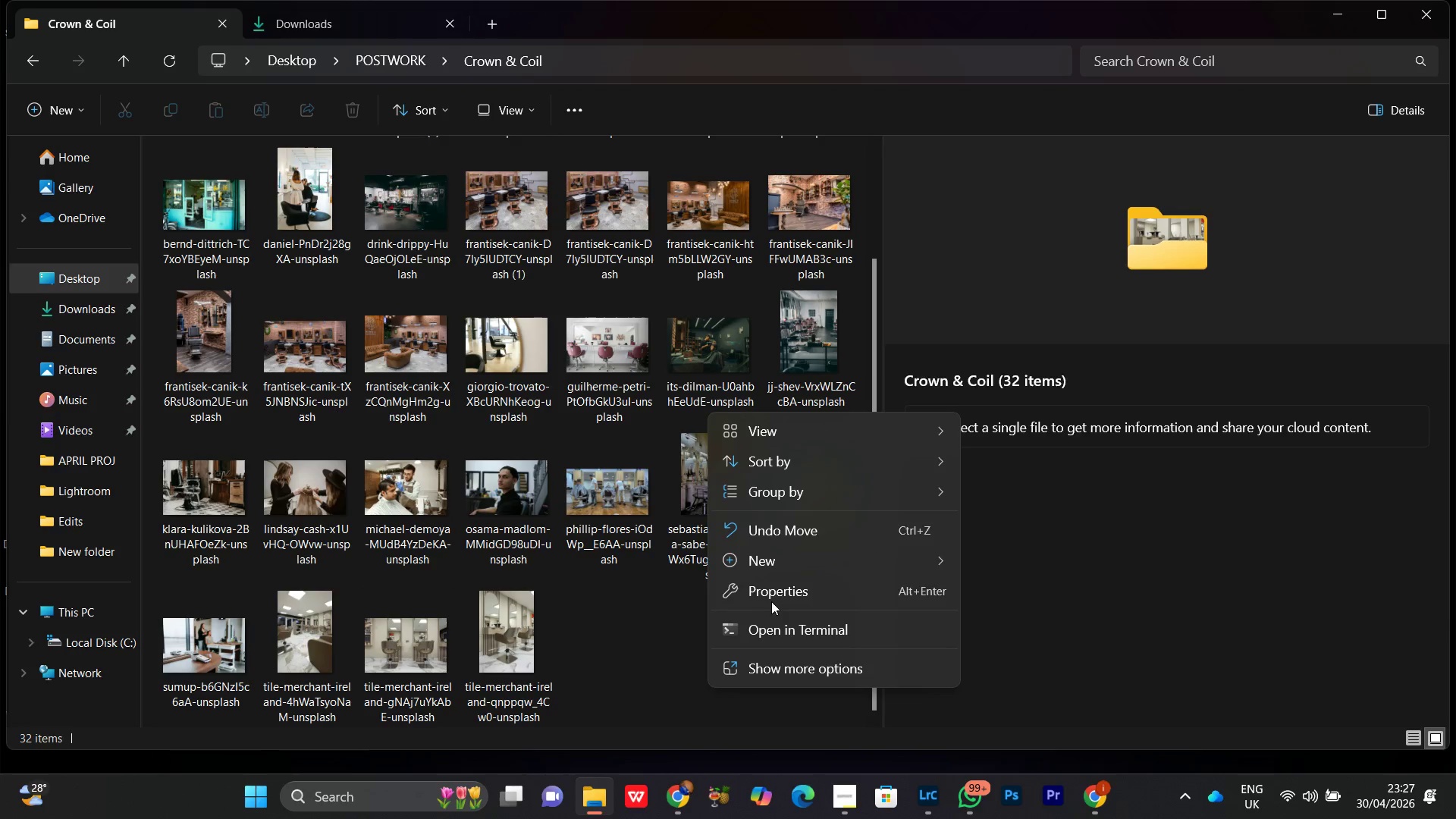 
left_click([777, 564])
 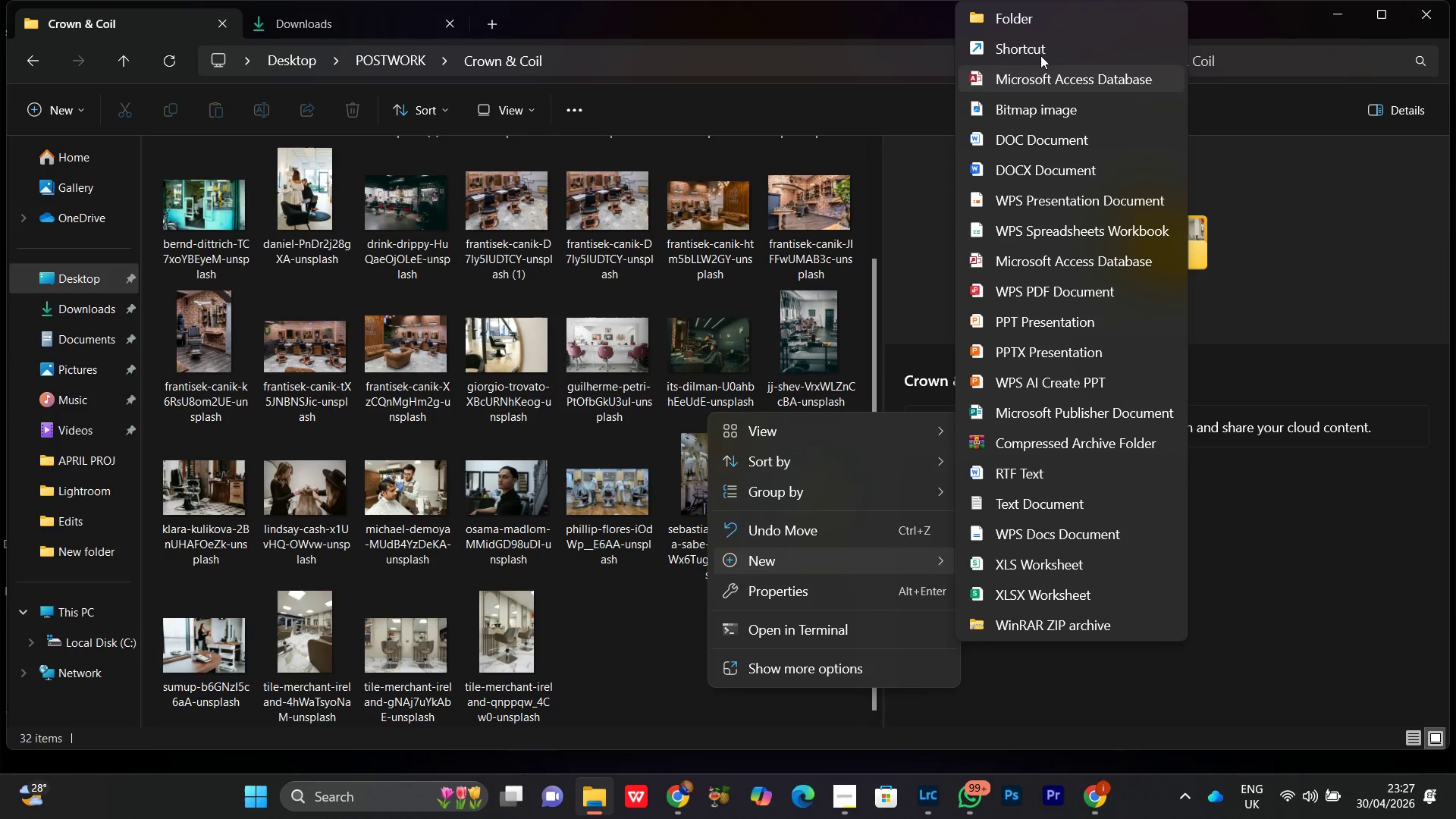 
left_click([1031, 14])
 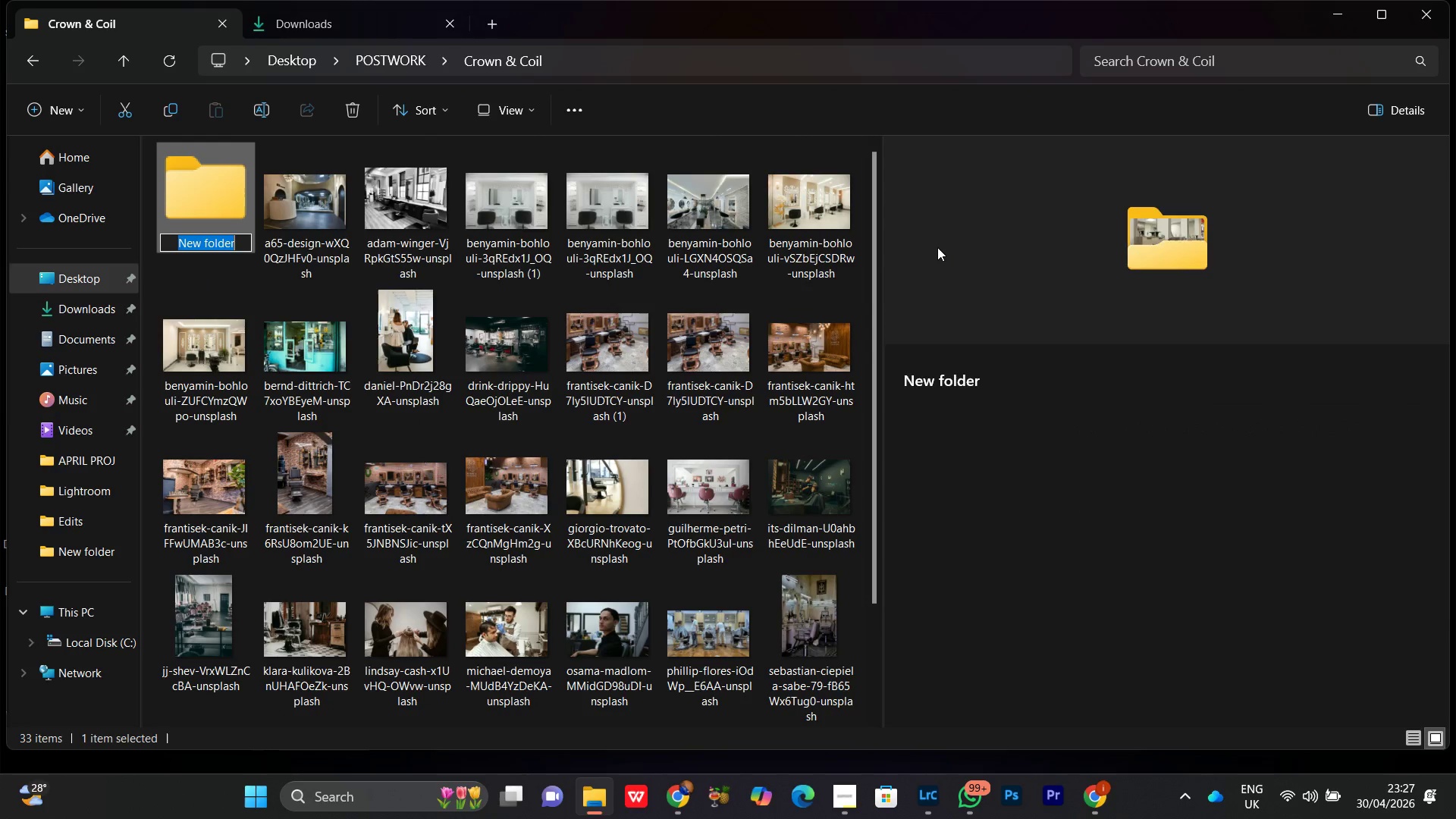 
key(CapsLock)
 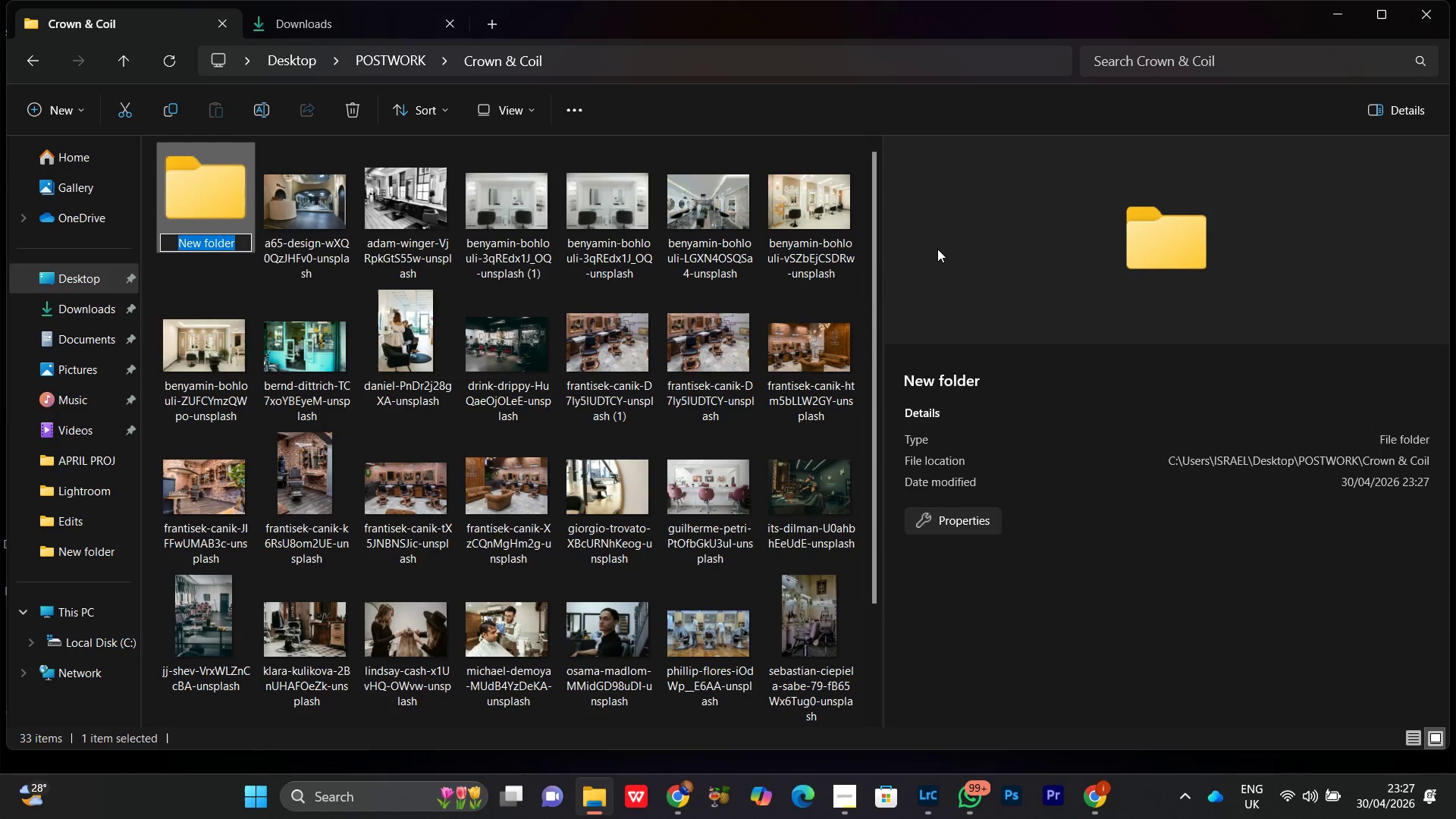 
key(S)
 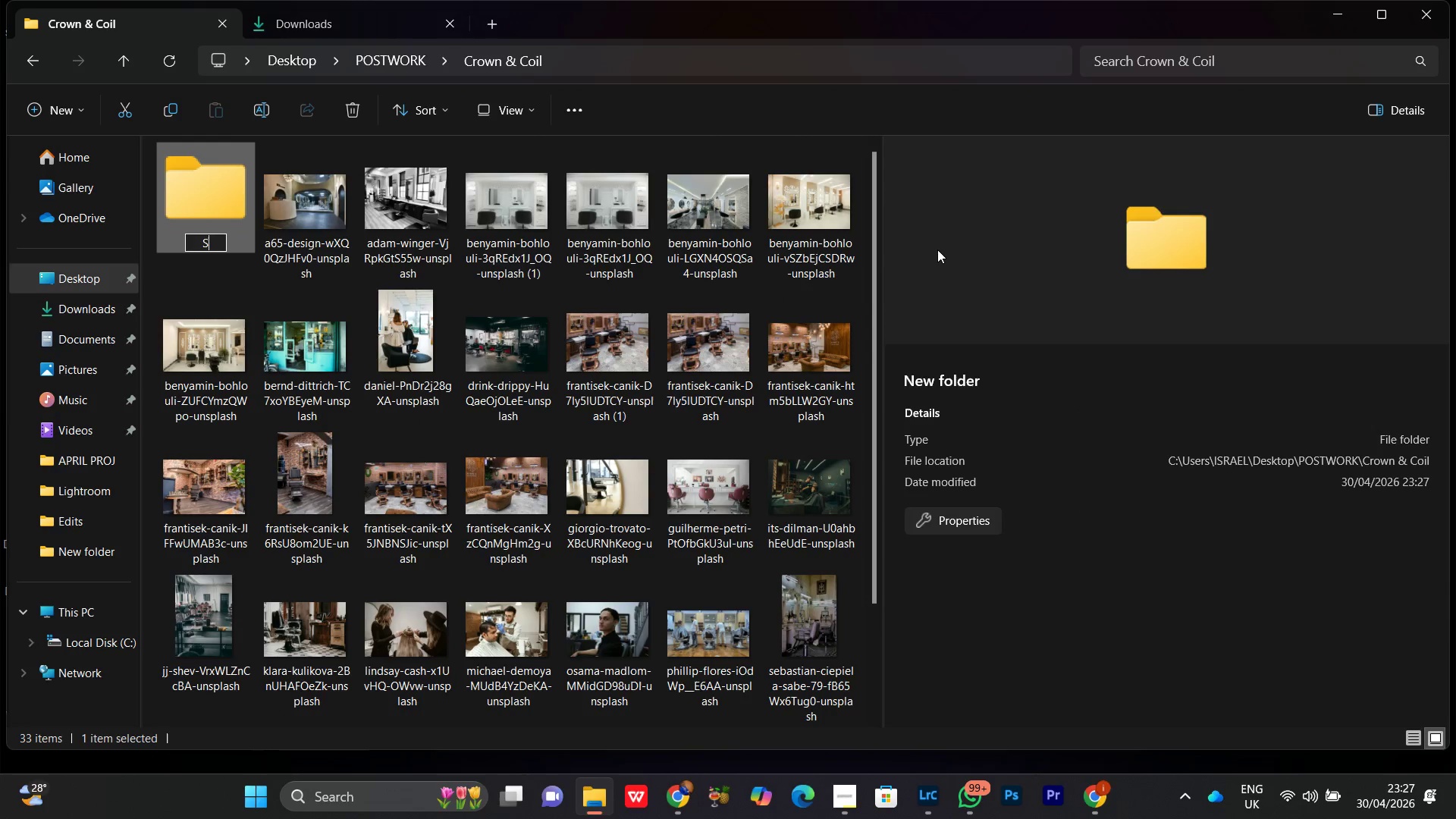 
key(CapsLock)
 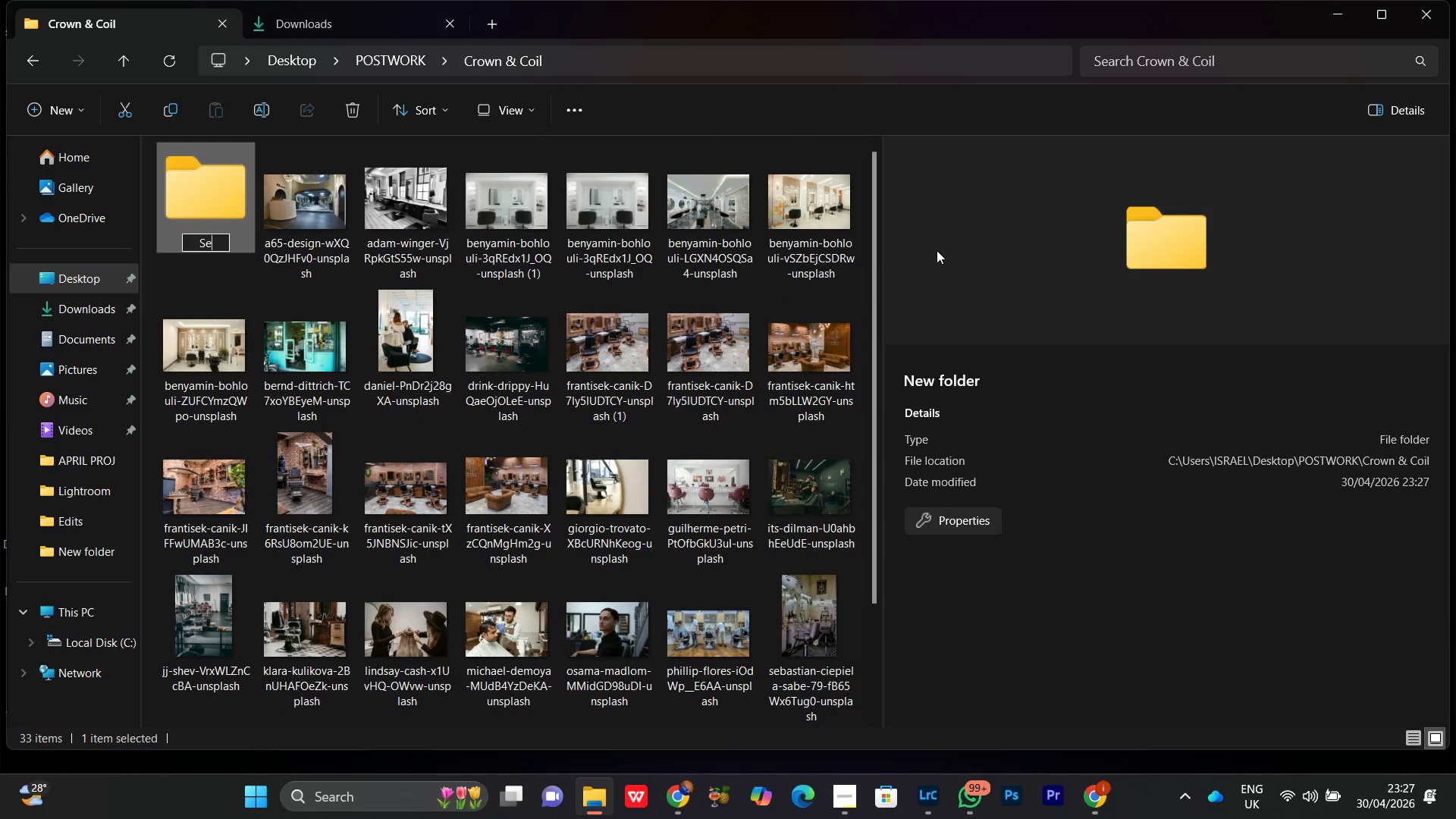 
key(E)
 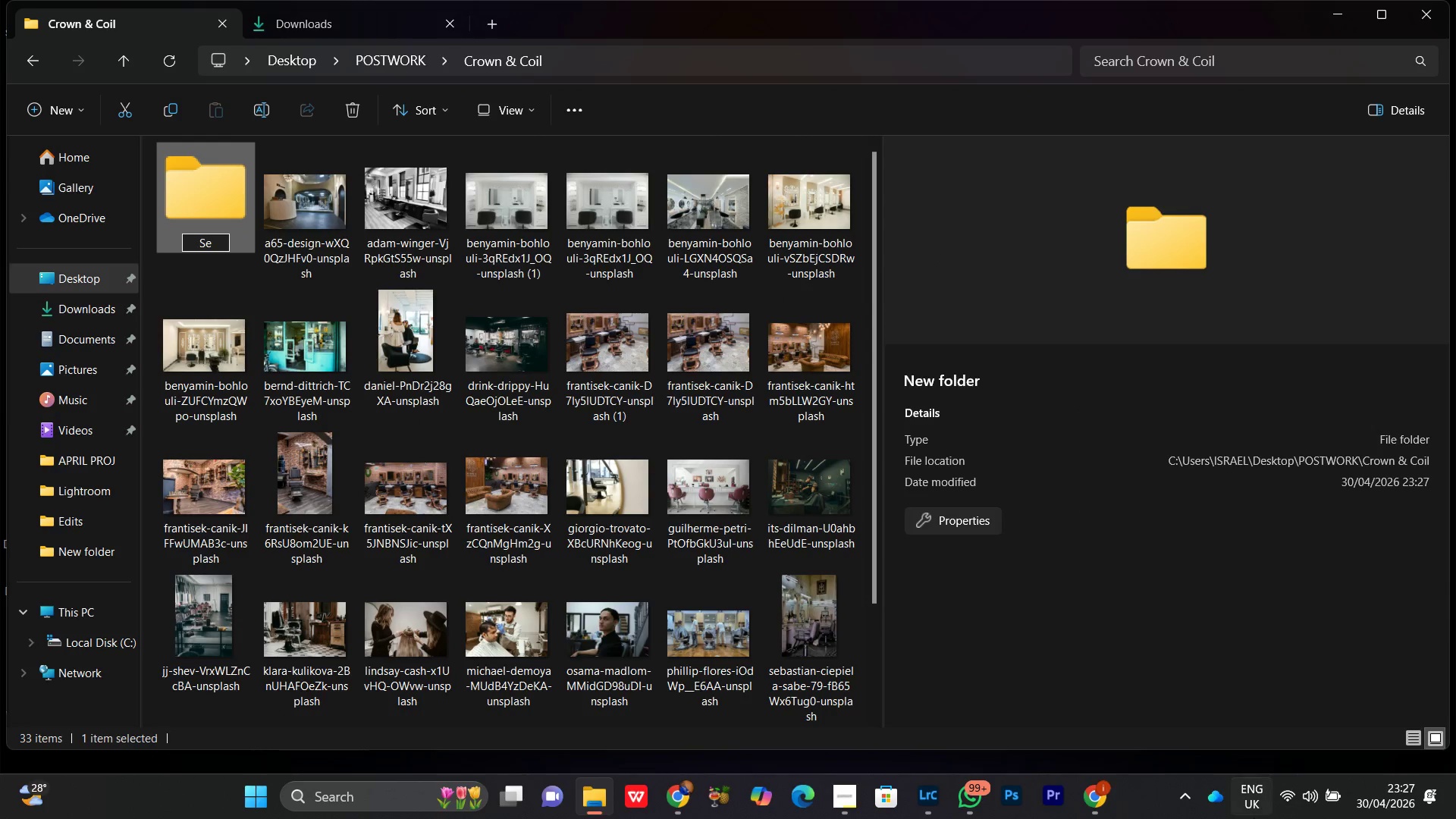 
key(L)
 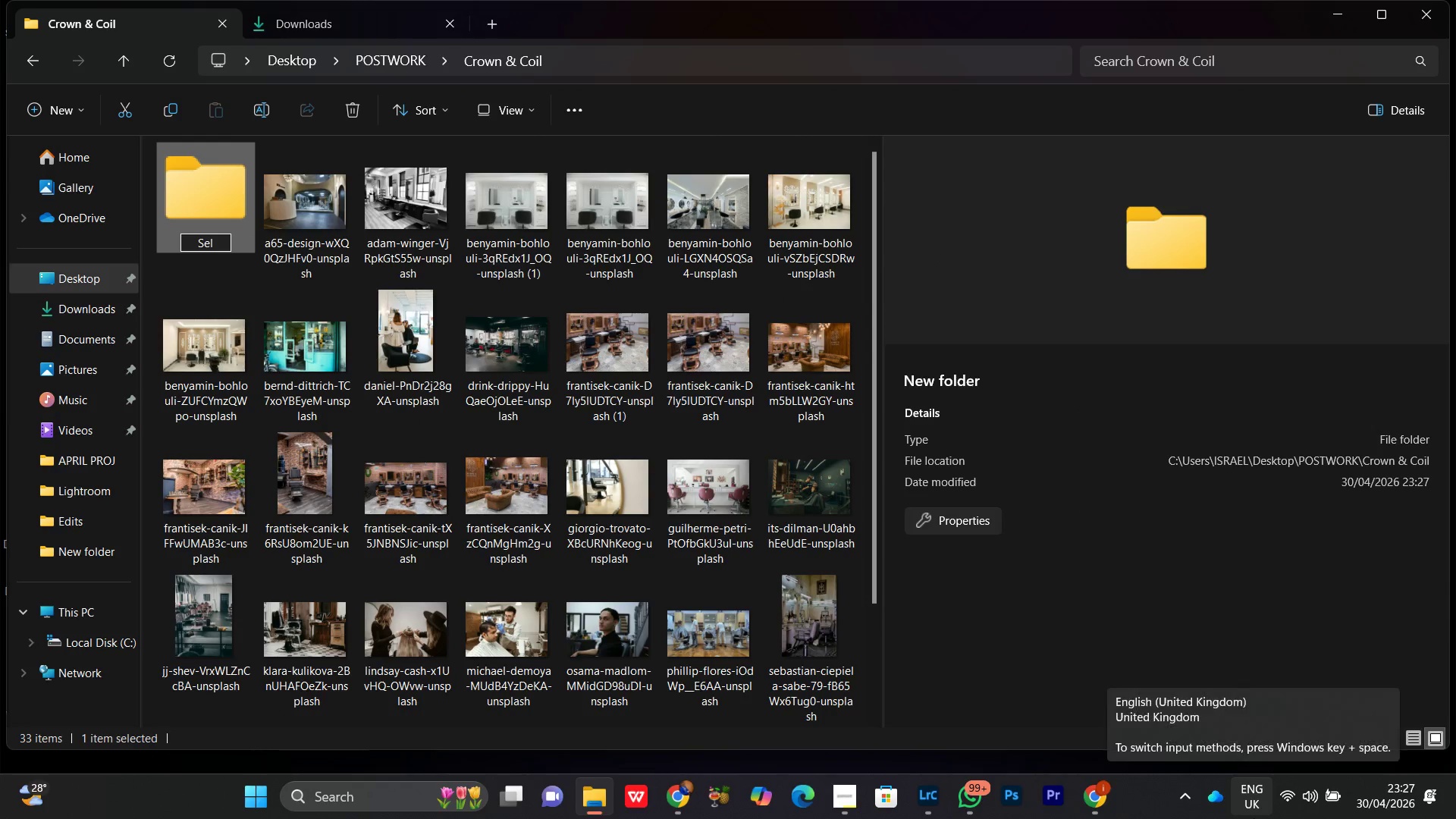 
key(Enter)
 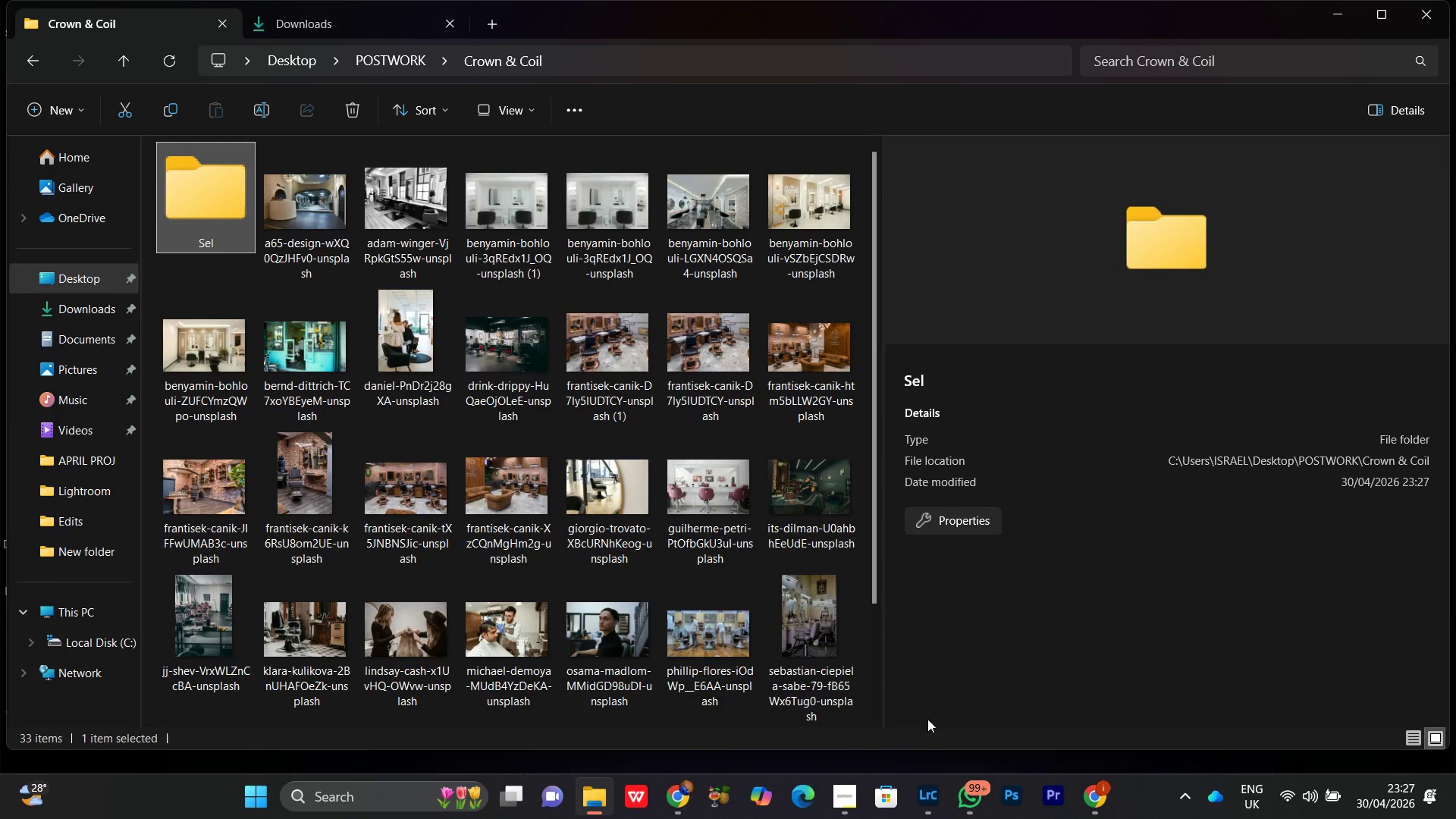 
scroll: coordinate [559, 471], scroll_direction: none, amount: 0.0
 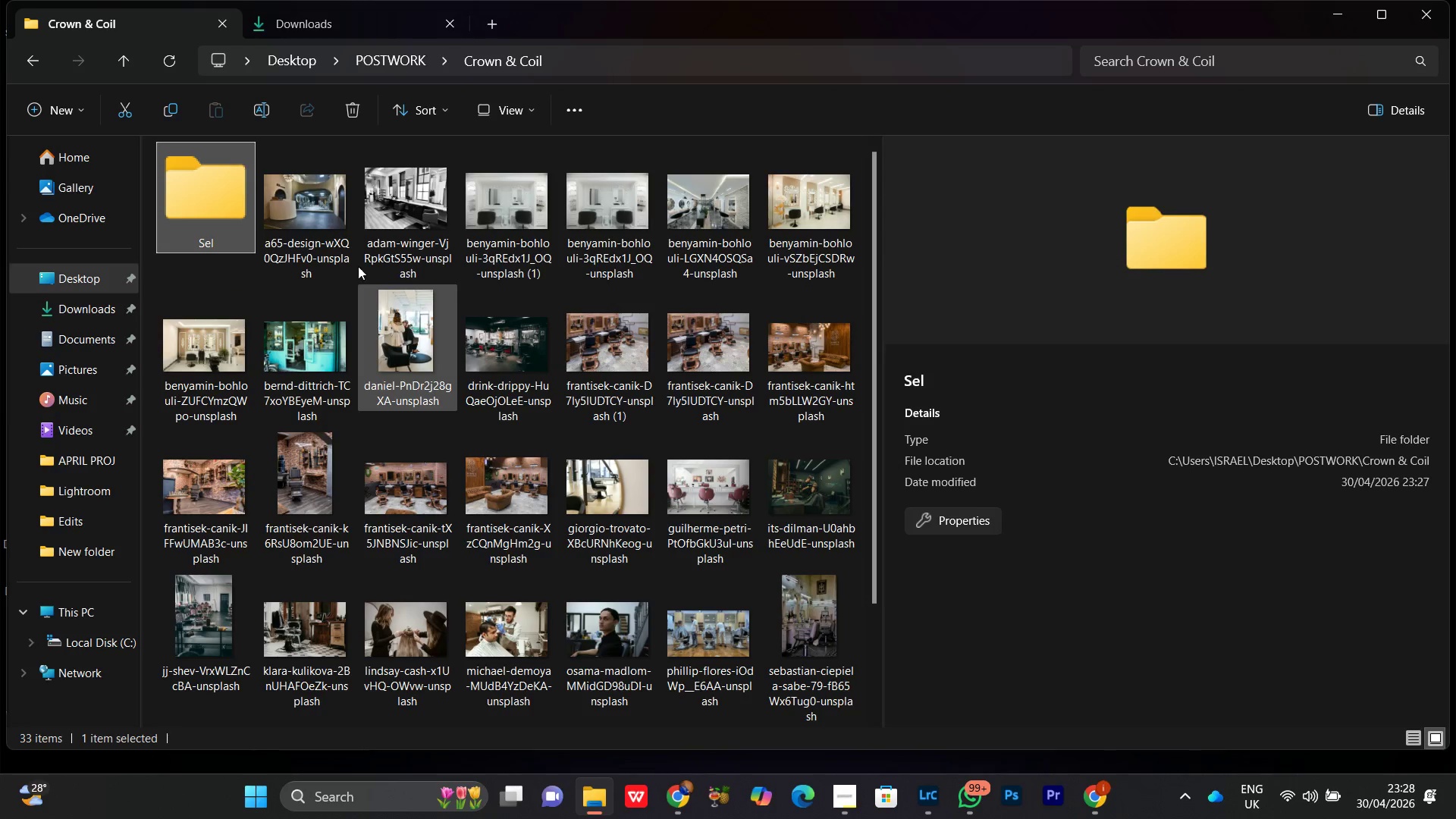 
left_click([327, 209])
 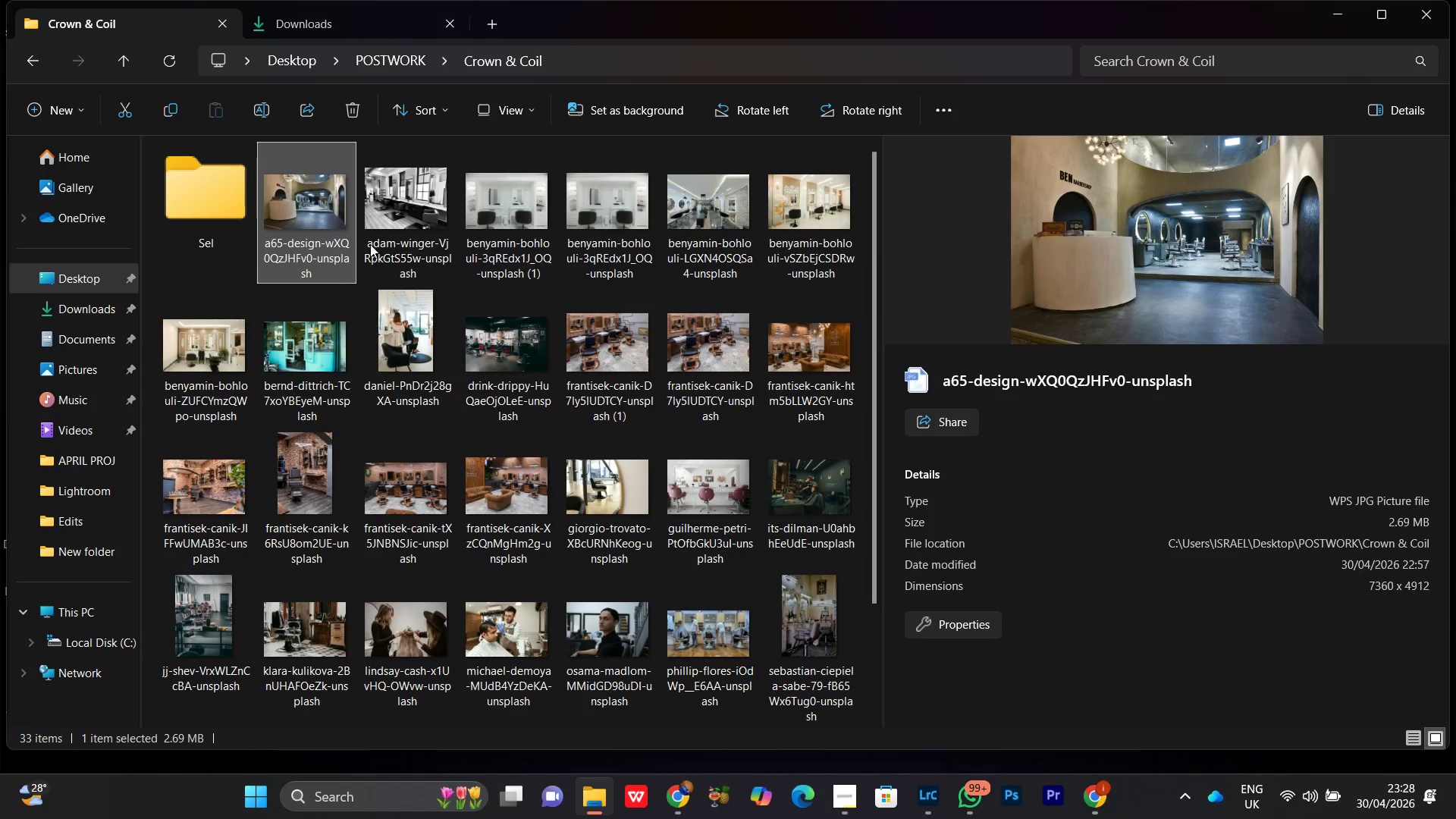 
left_click([475, 230])
 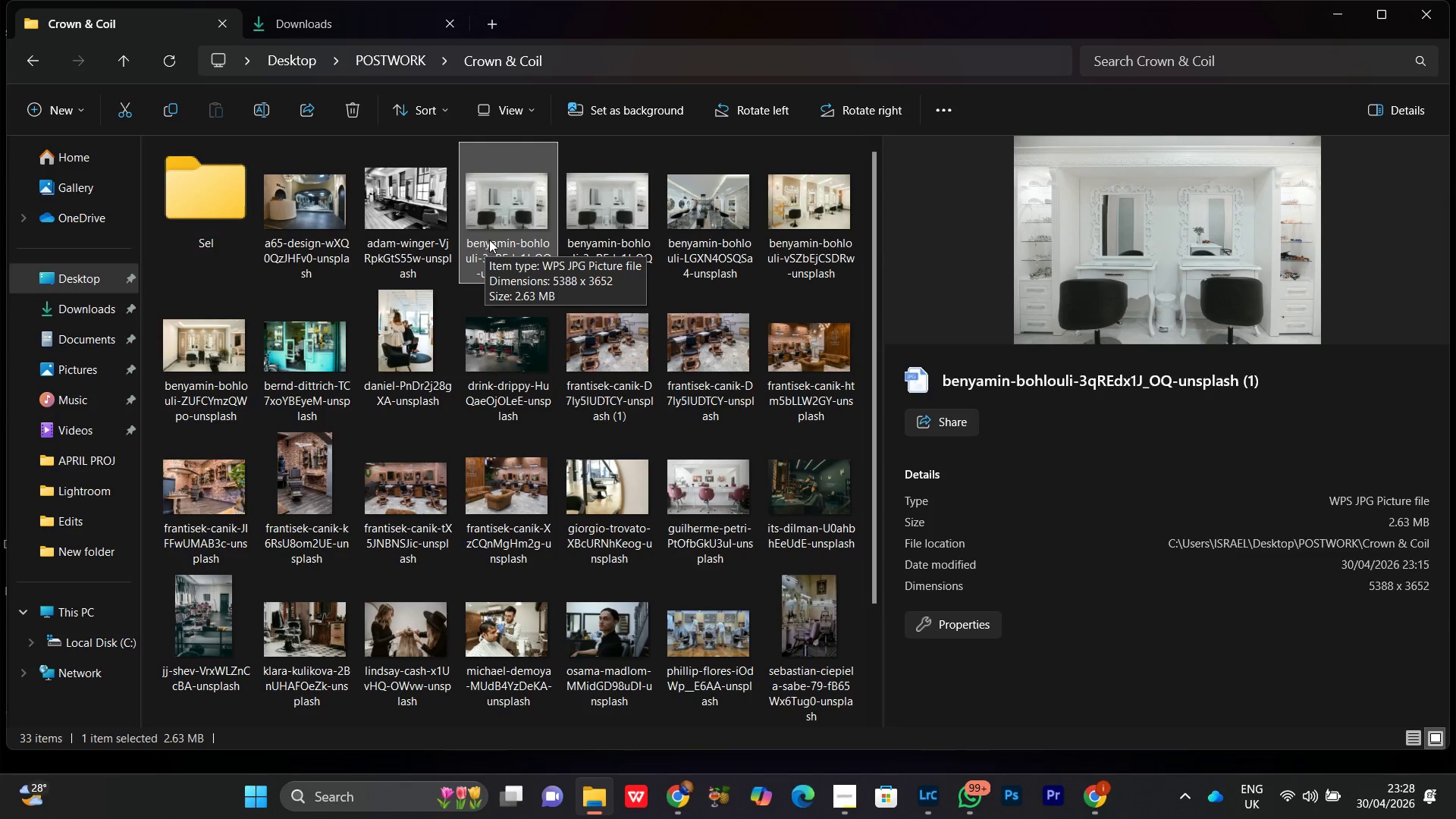 
left_click_drag(start_coordinate=[504, 239], to_coordinate=[187, 173])
 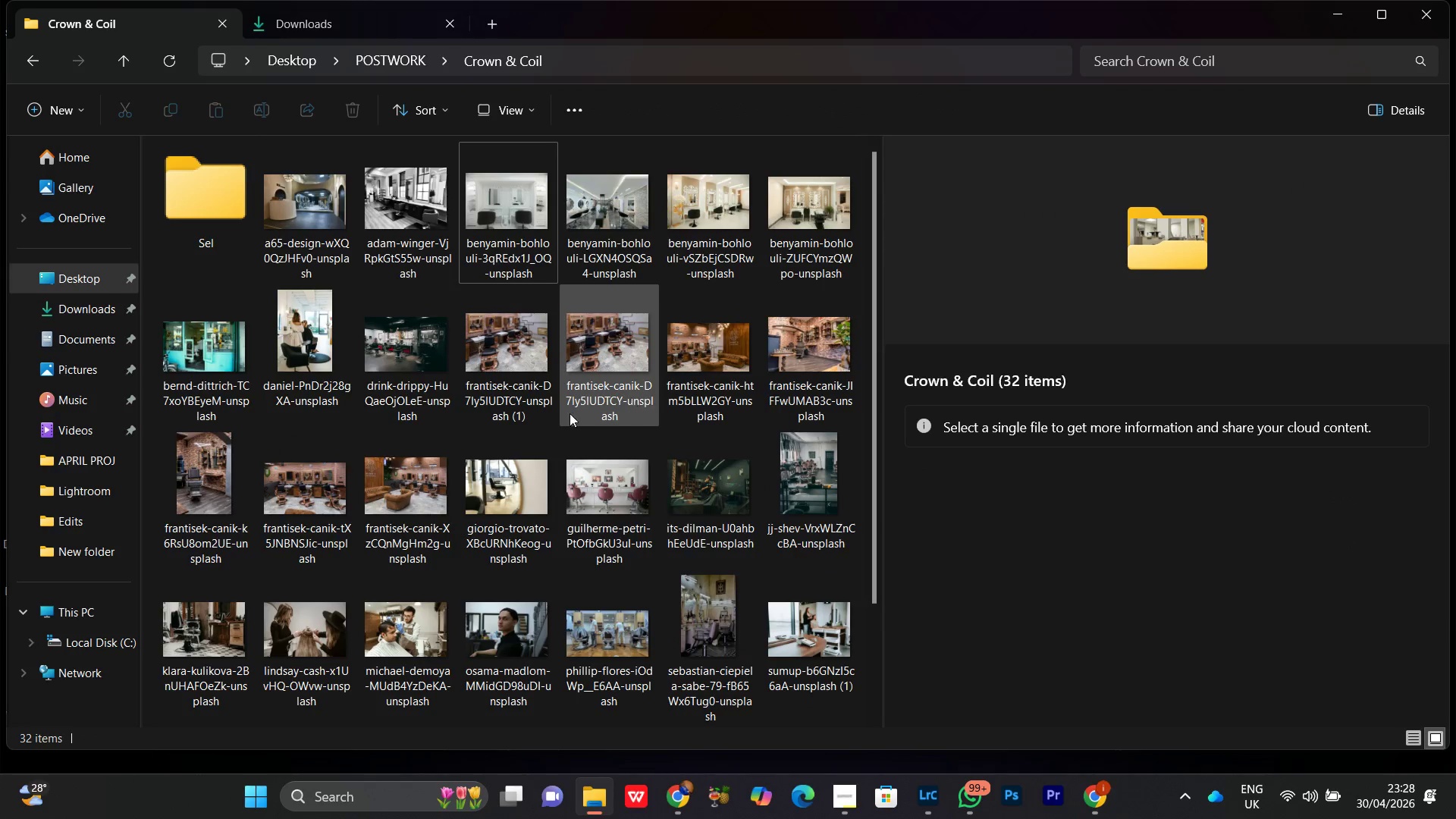 
left_click([627, 337])
 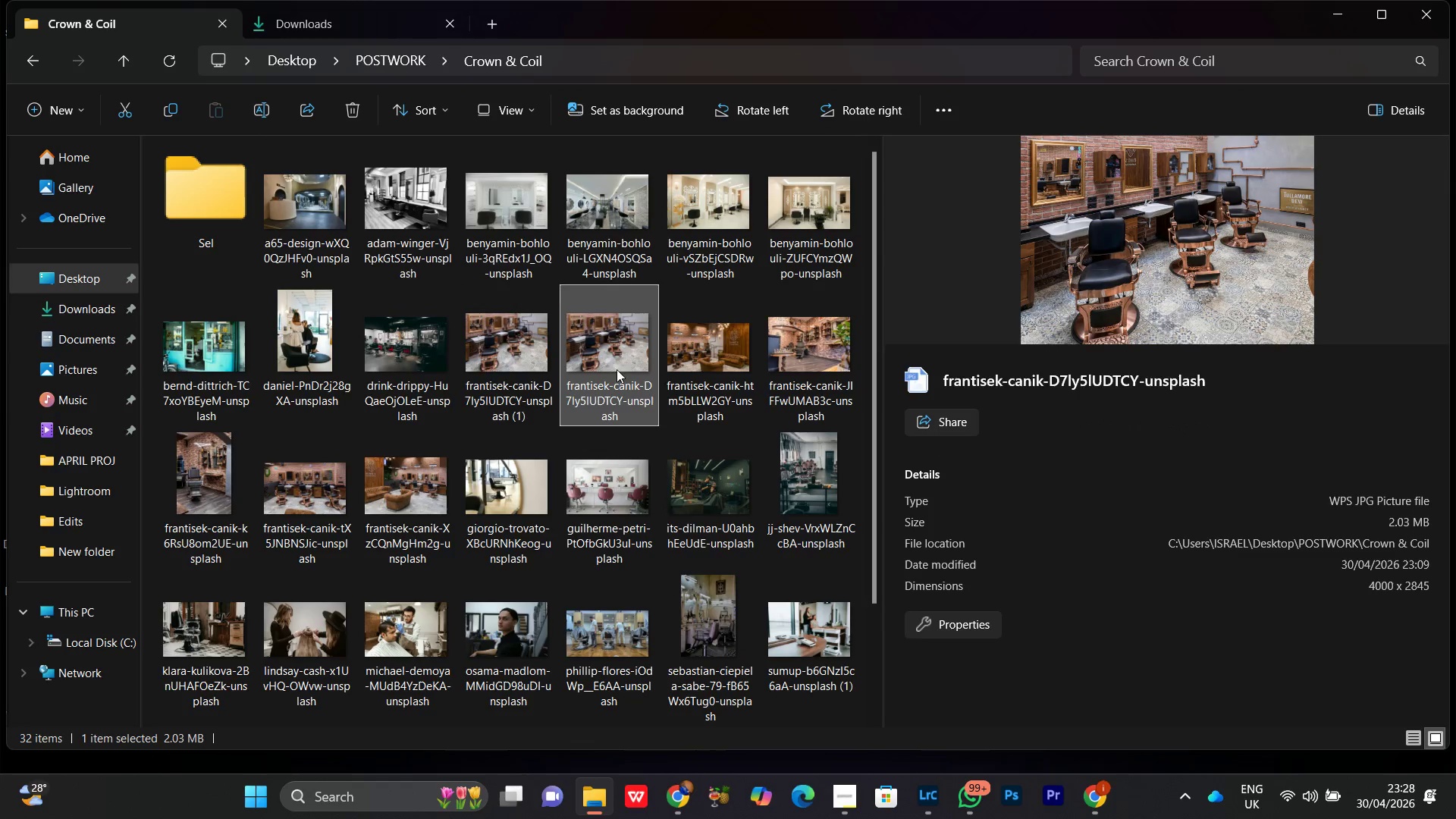 
left_click([510, 337])
 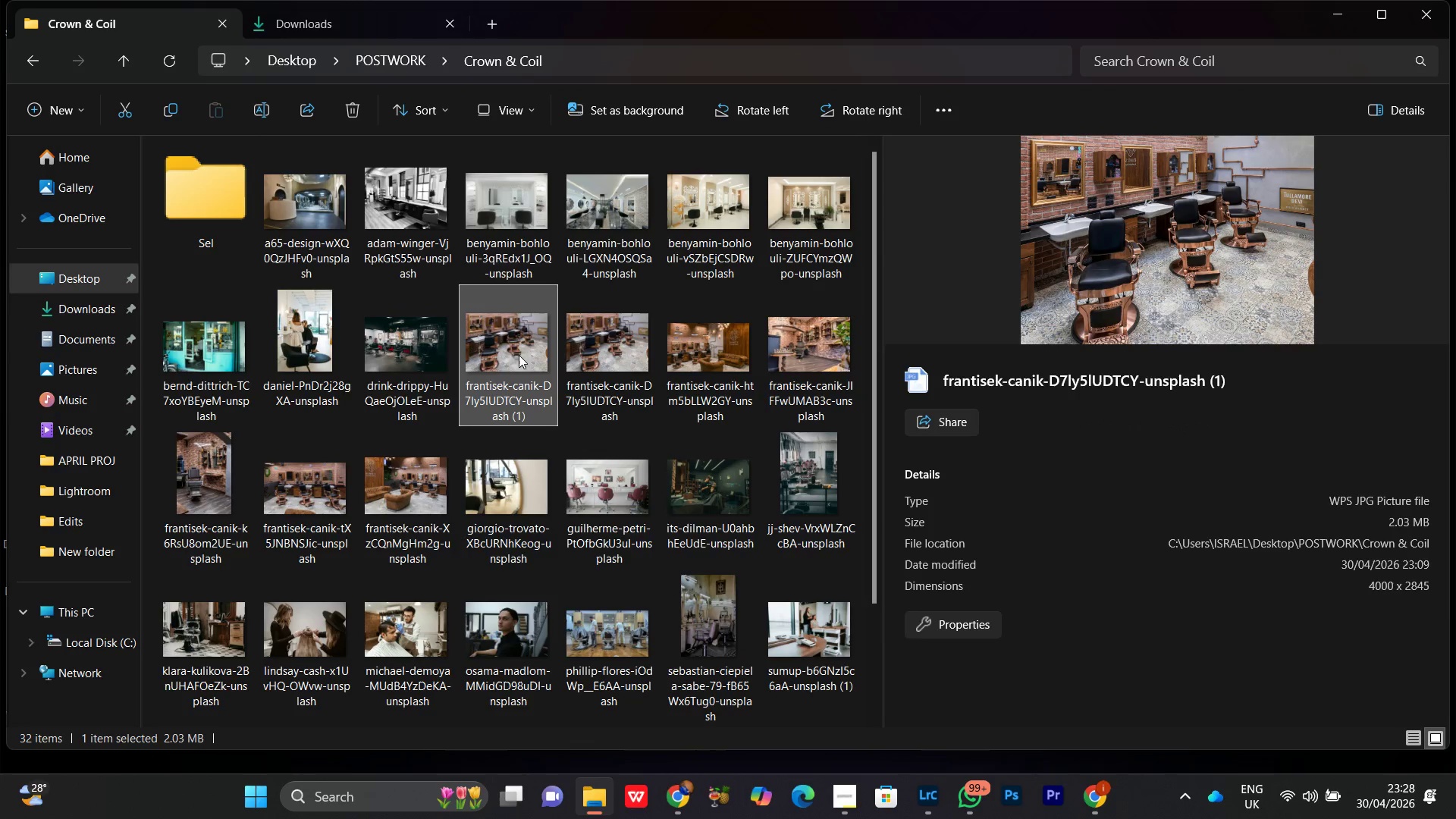 
left_click([596, 337])
 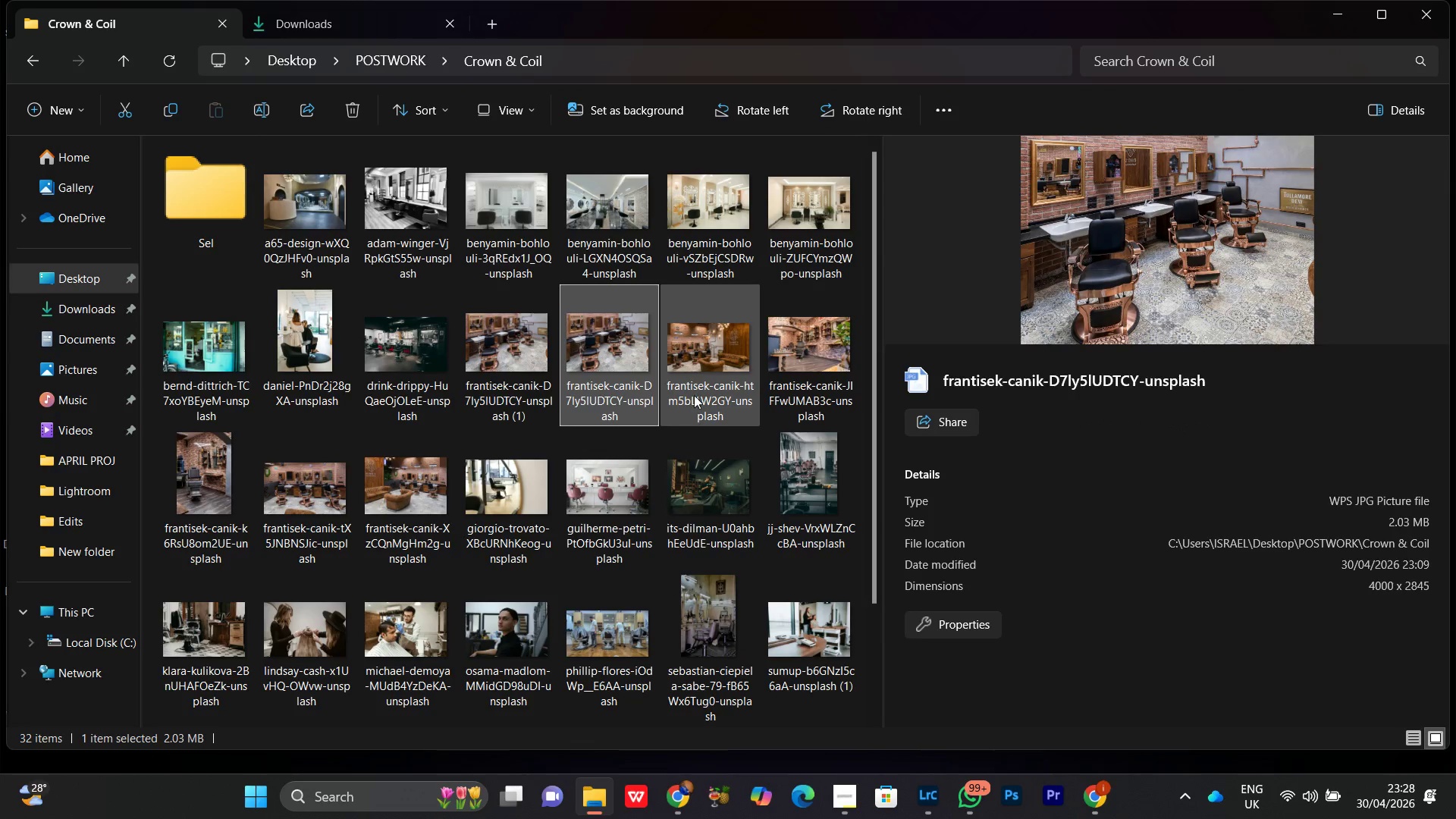 
left_click([681, 368])
 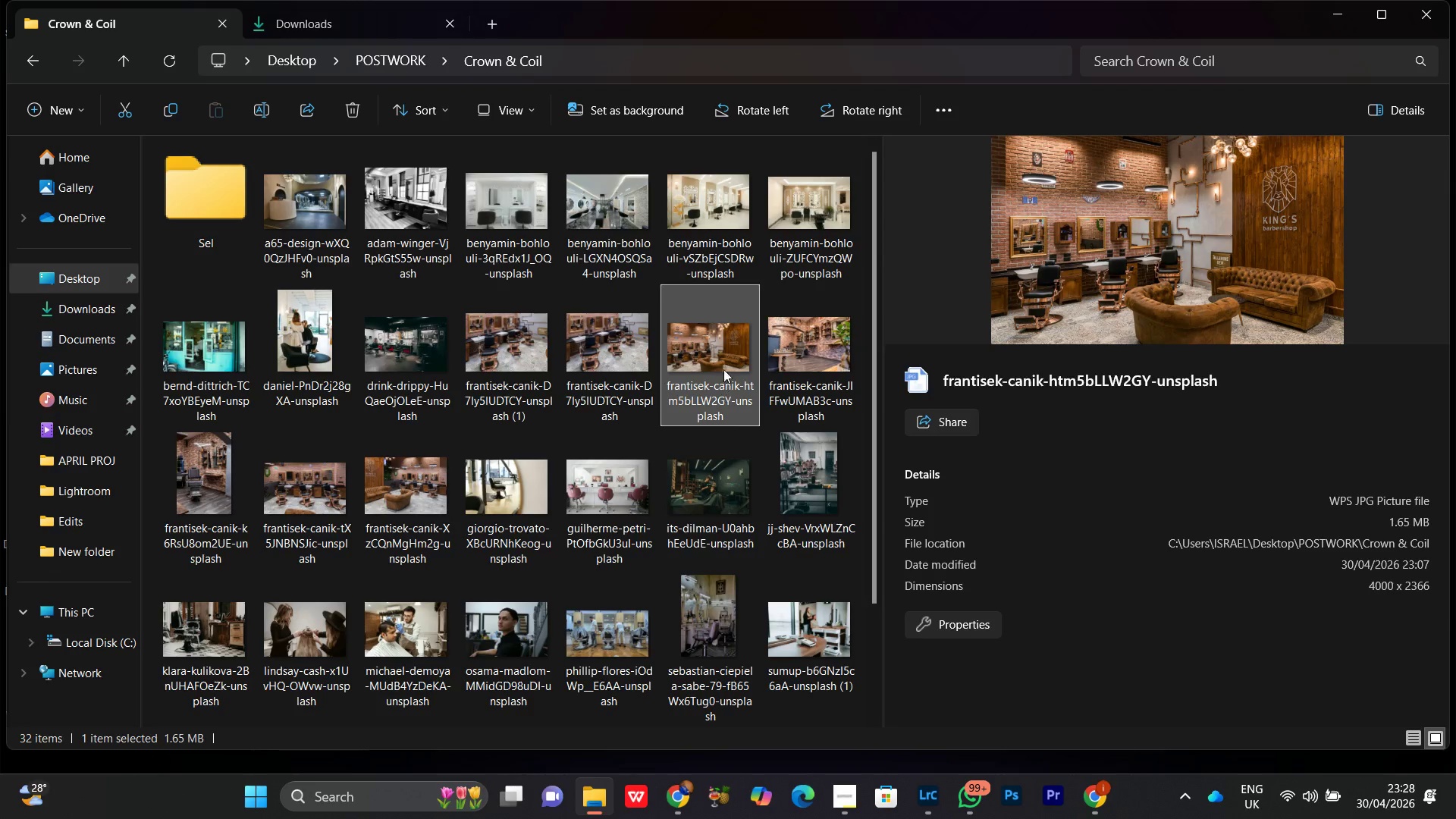 
left_click_drag(start_coordinate=[723, 362], to_coordinate=[213, 244])
 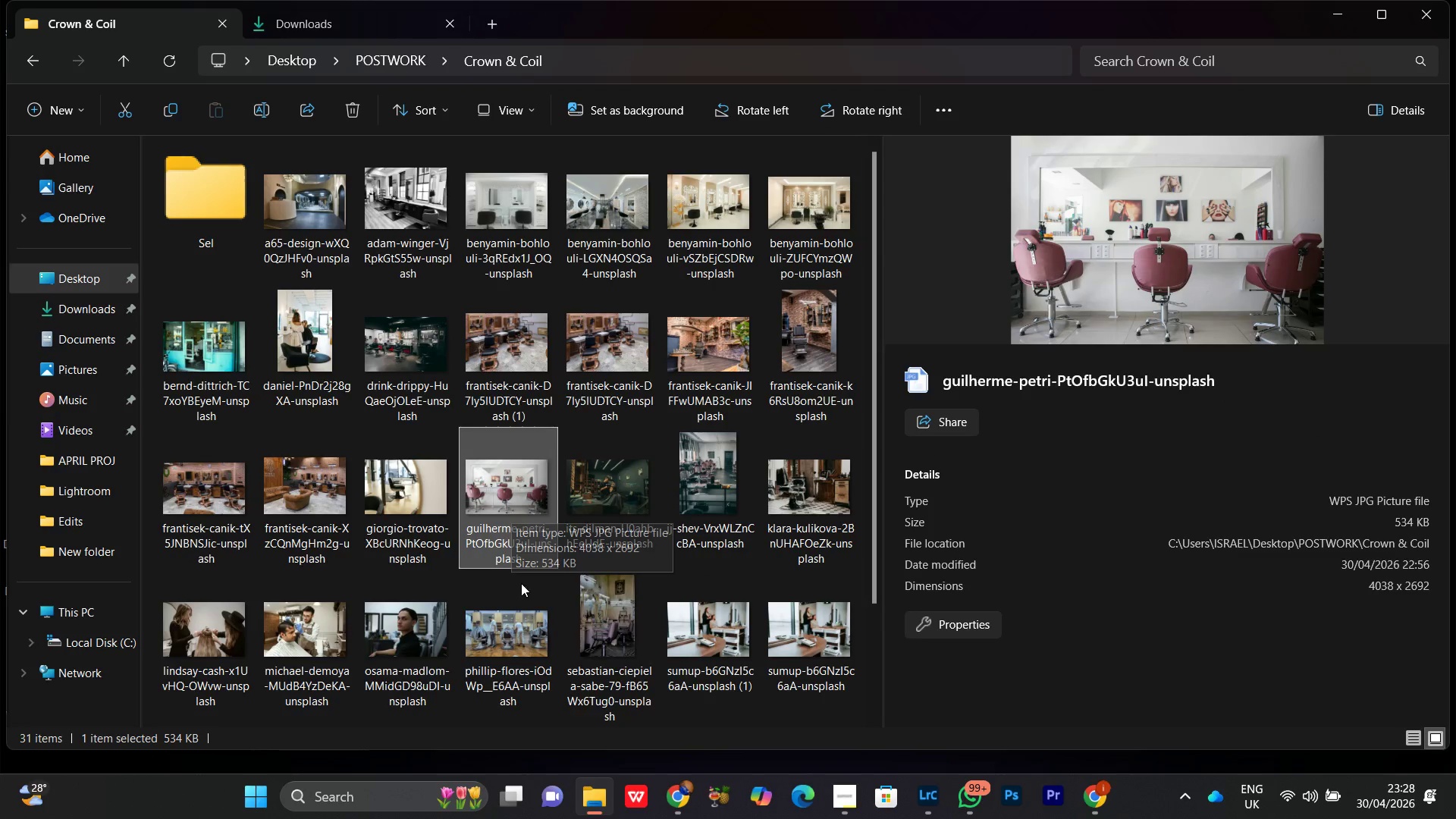 
left_click([851, 802])